 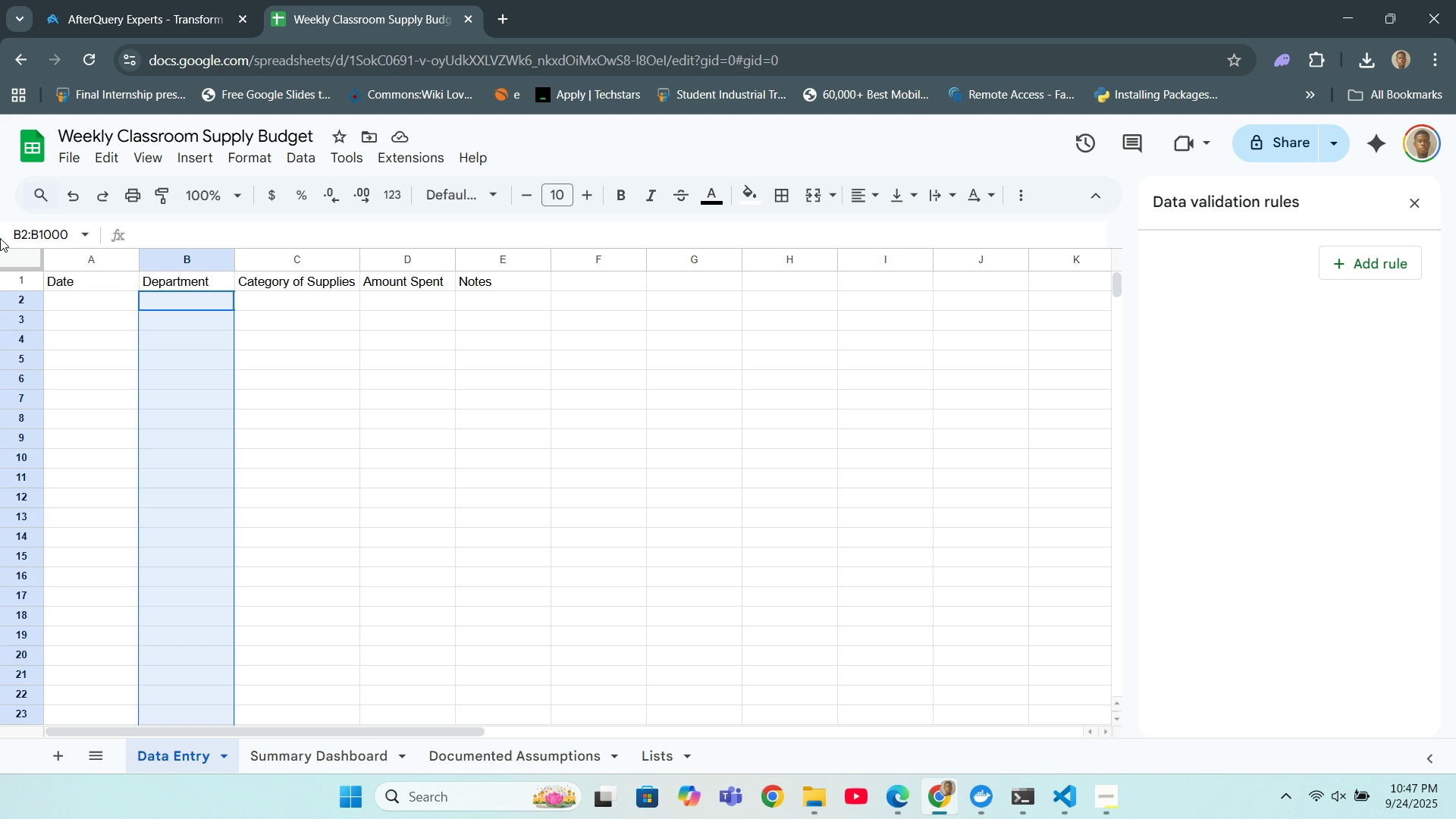 
key(Enter)
 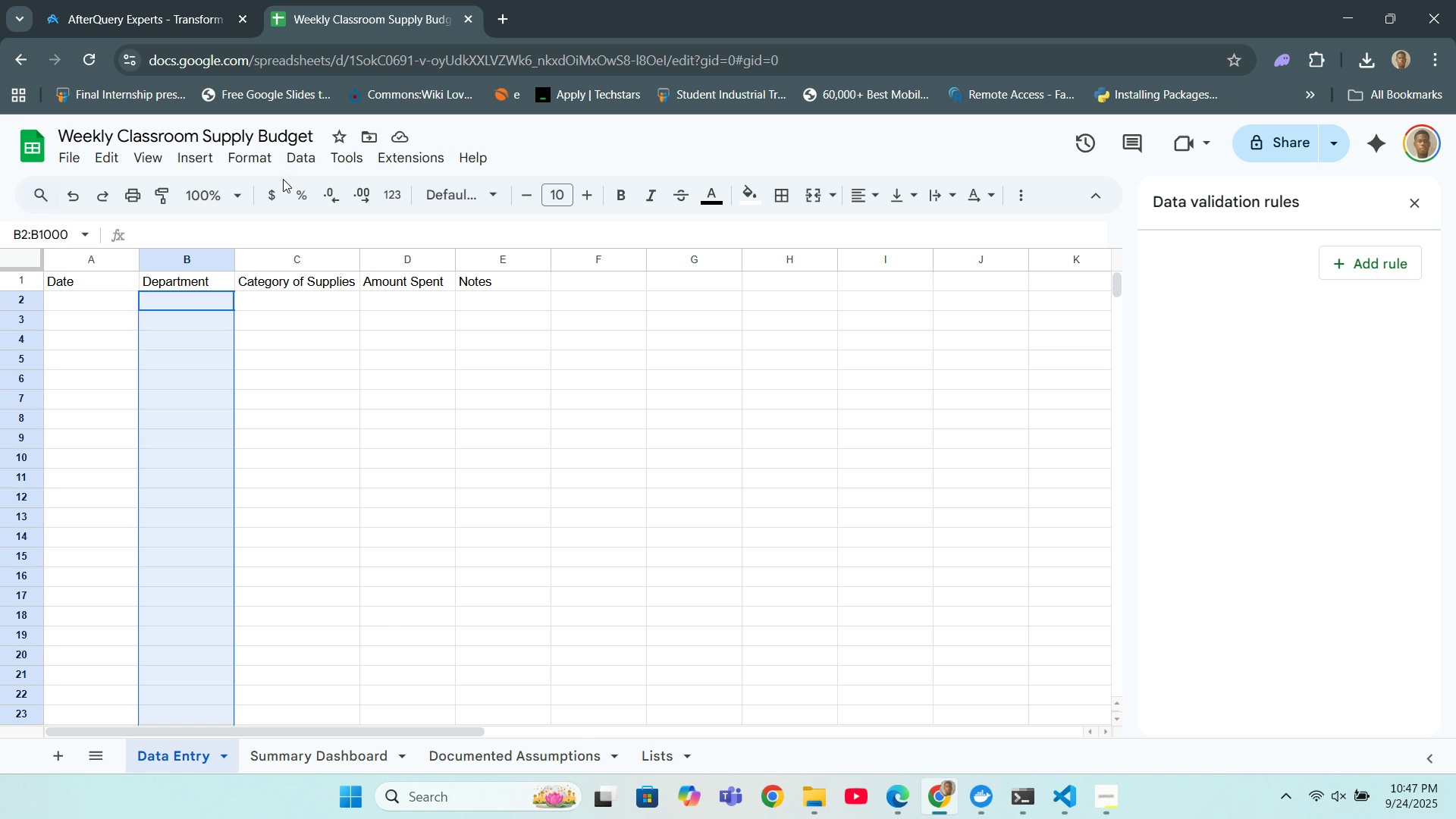 
left_click([295, 158])
 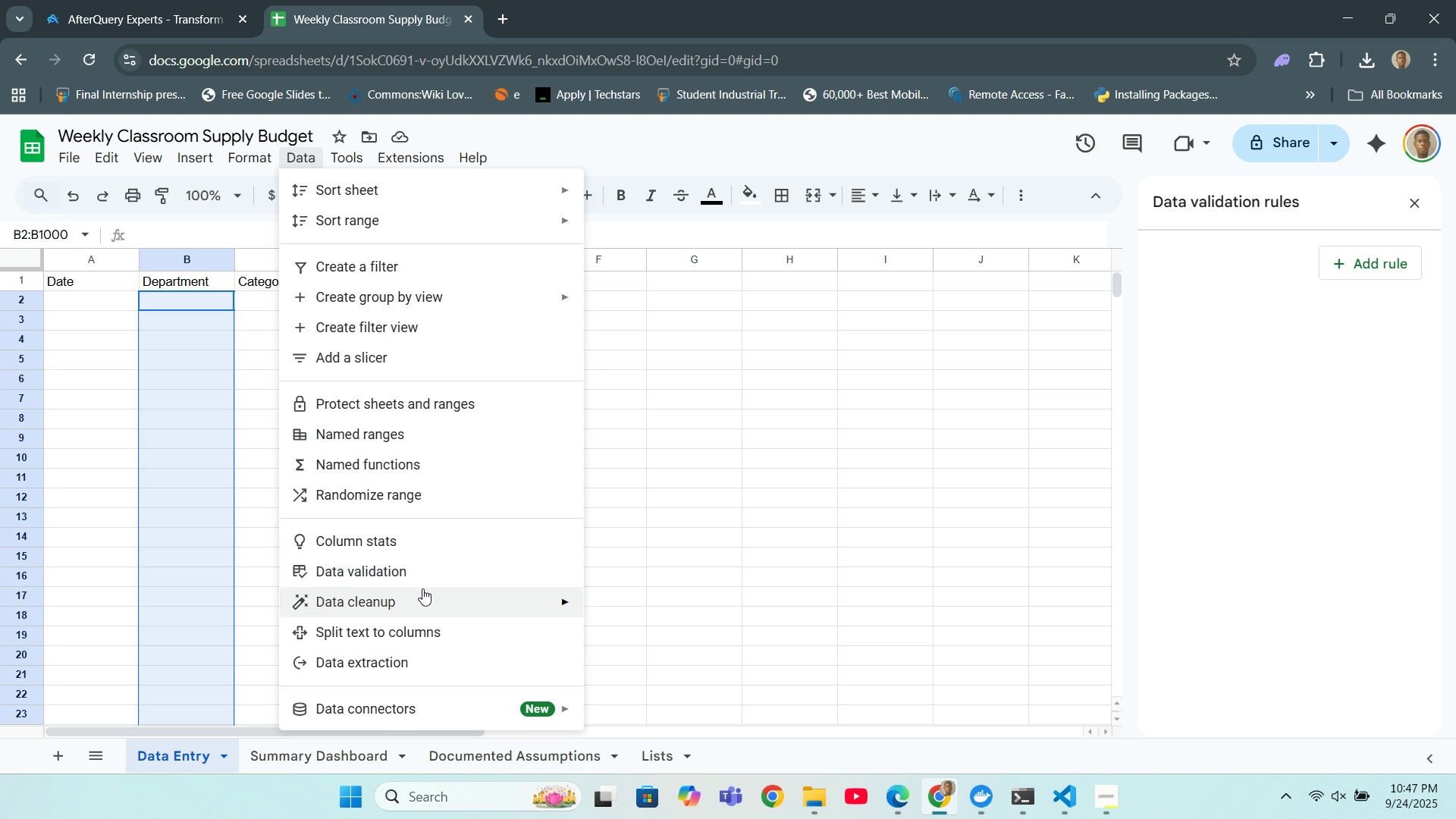 
left_click([417, 568])
 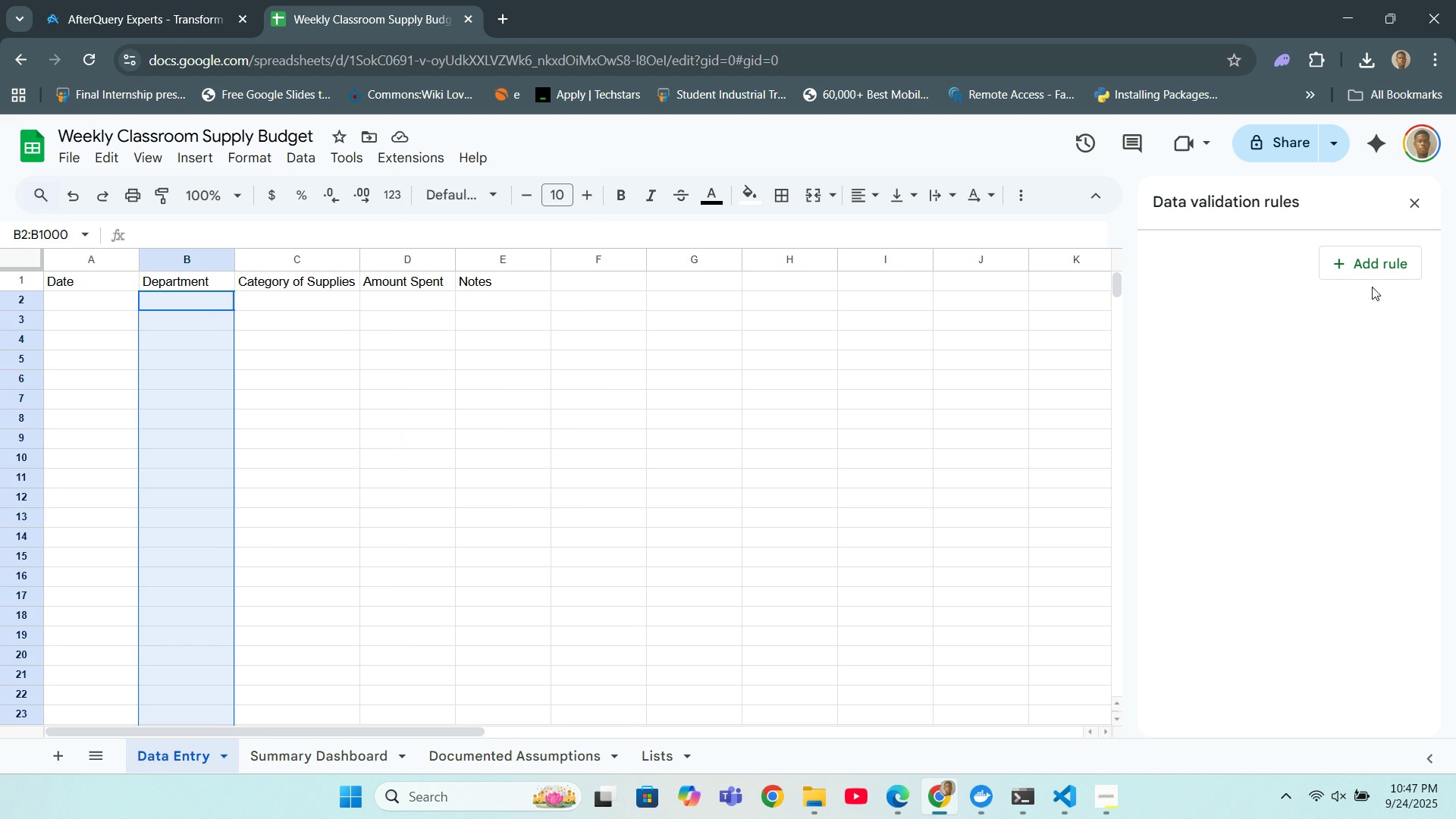 
left_click([1366, 275])